 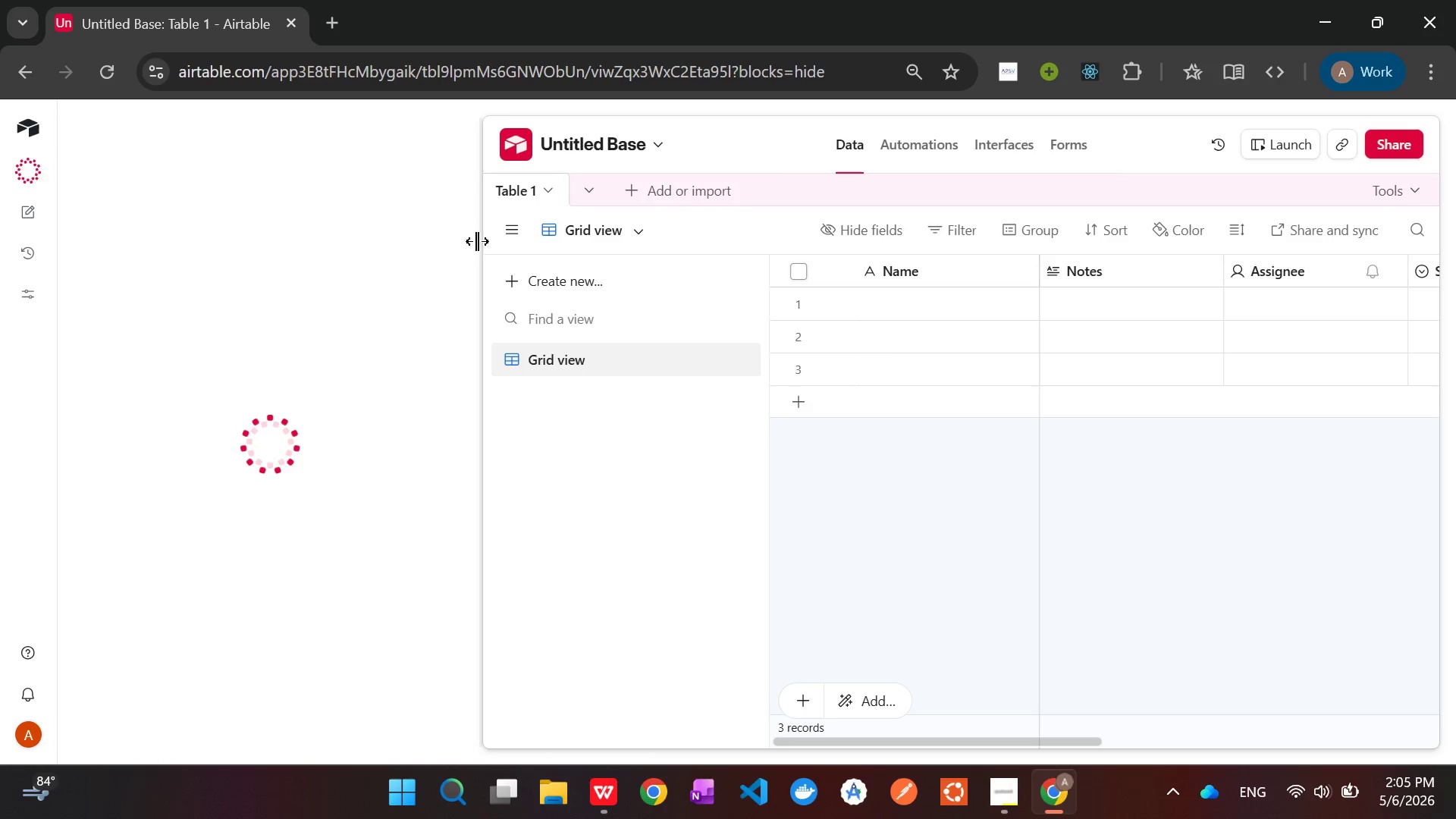 
left_click([456, 126])
 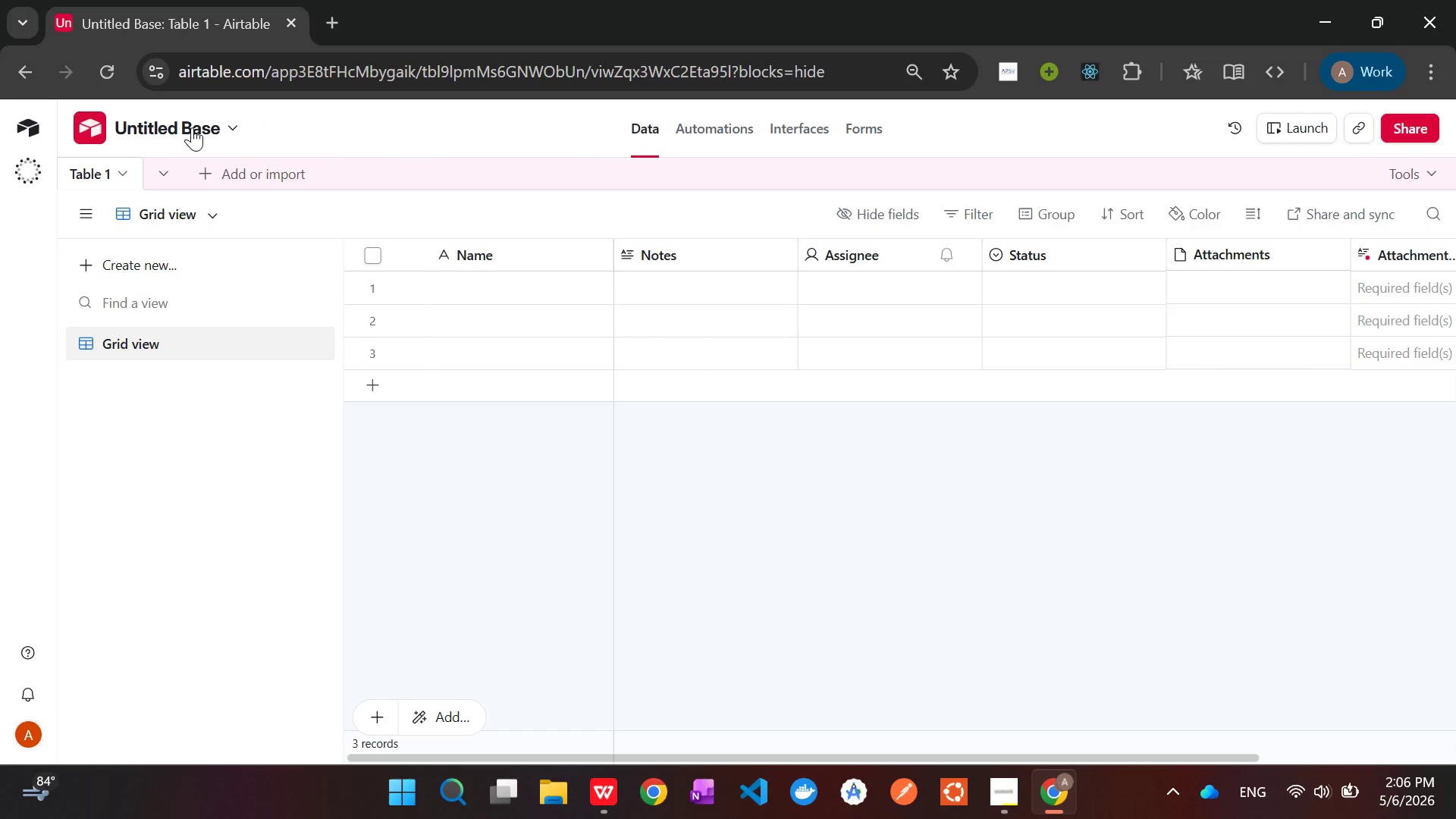 
wait(28.78)
 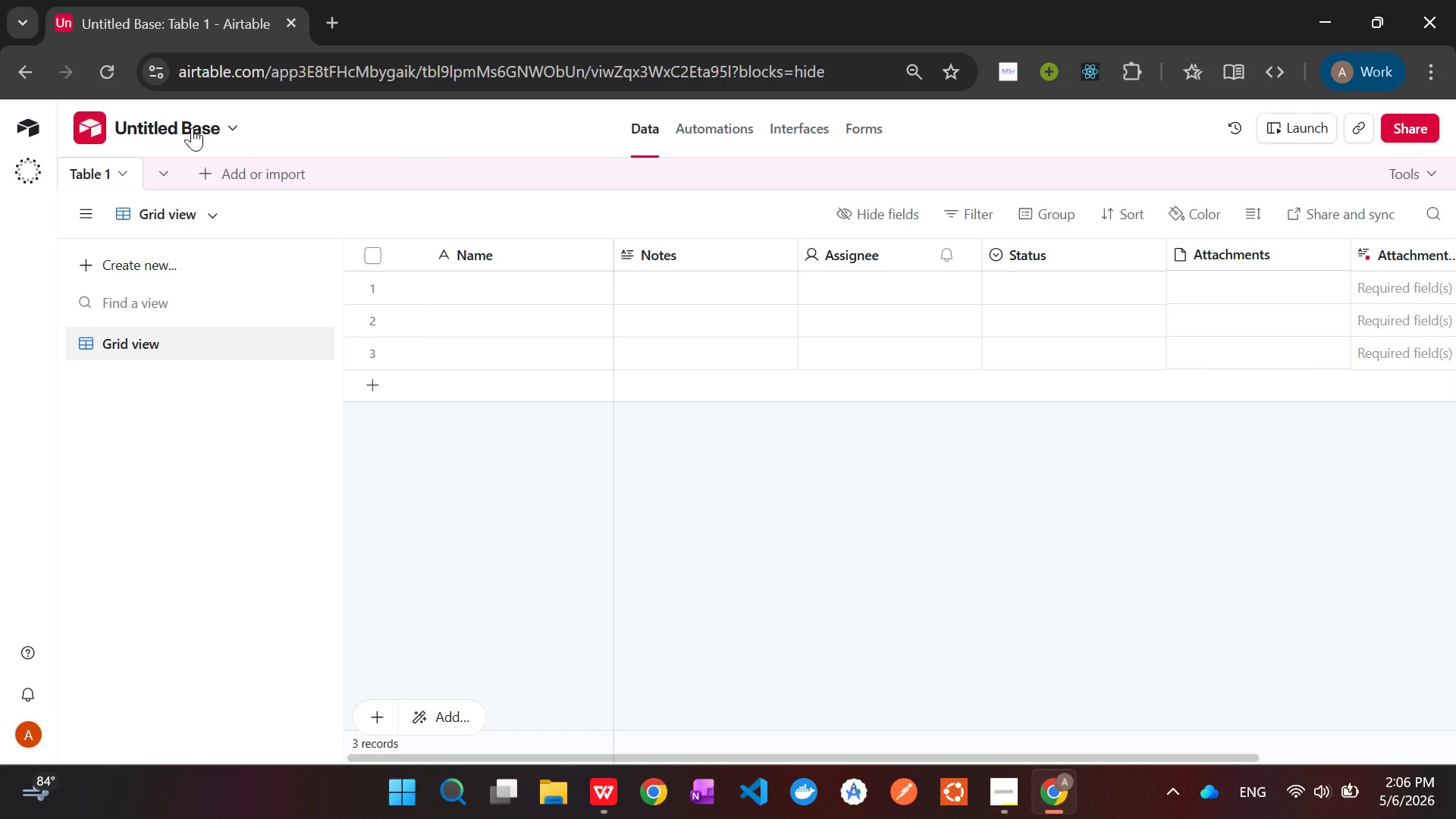 
double_click([93, 171])
 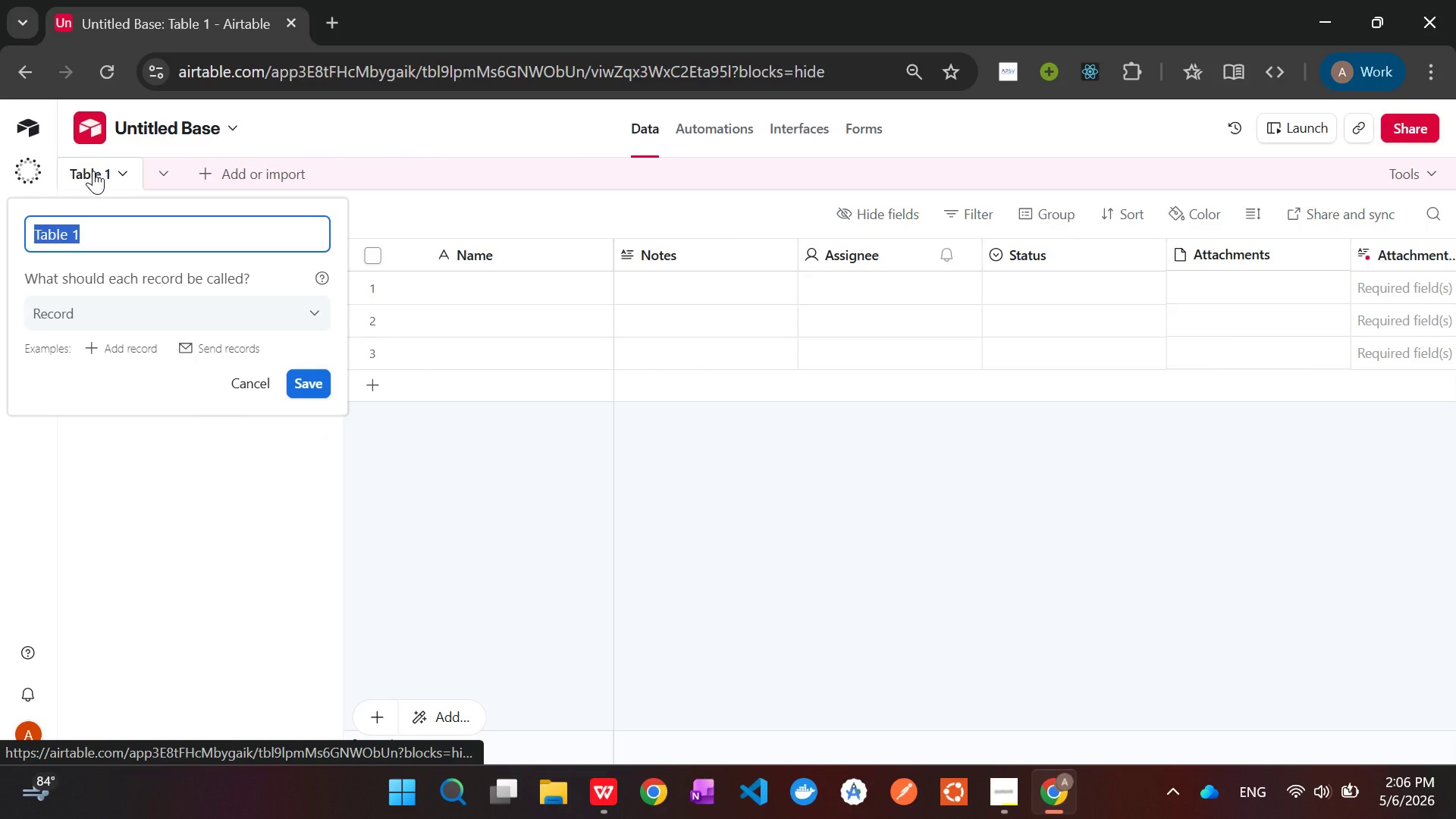 
type(Propertie)
 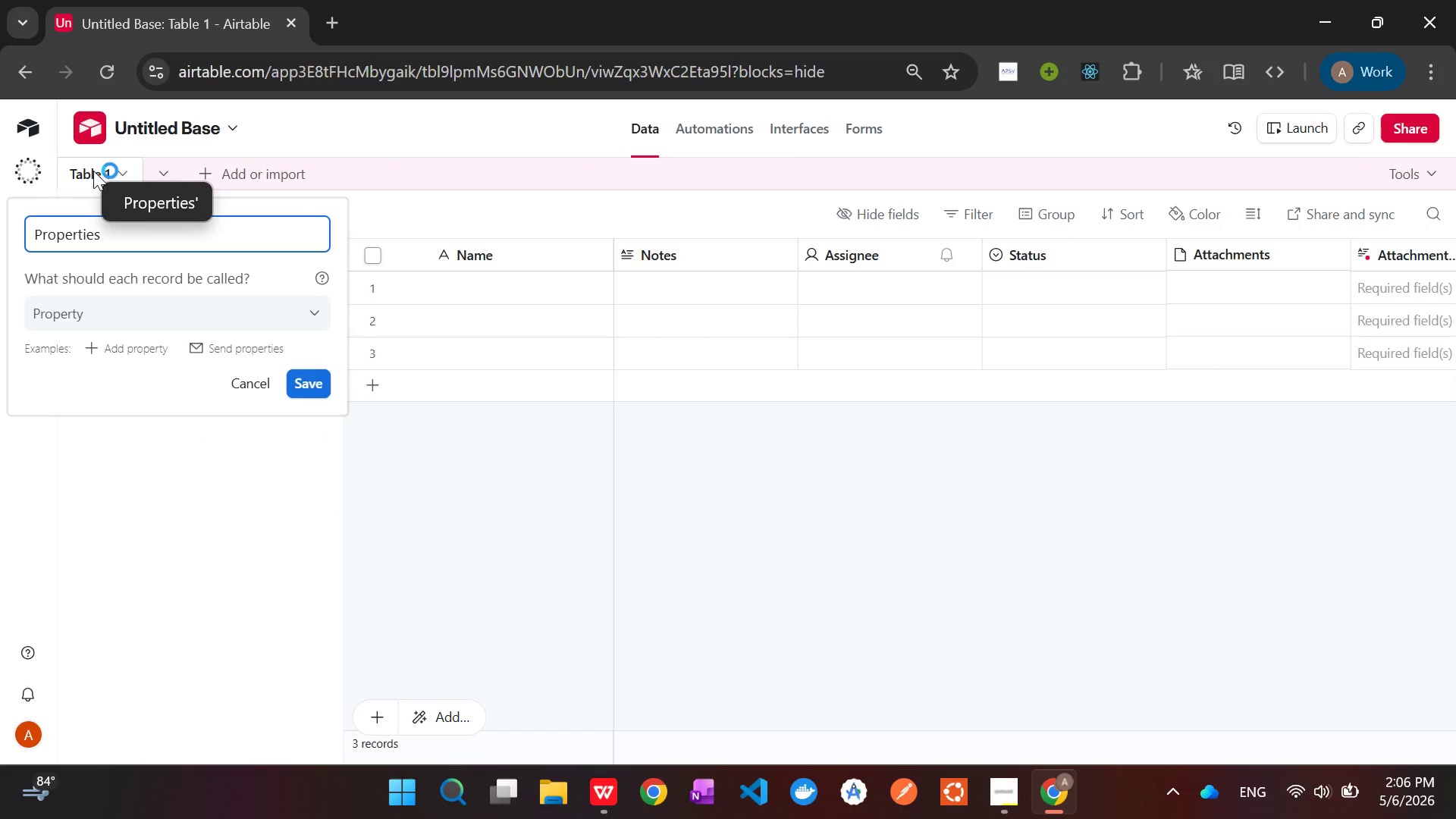 
key(Enter)
 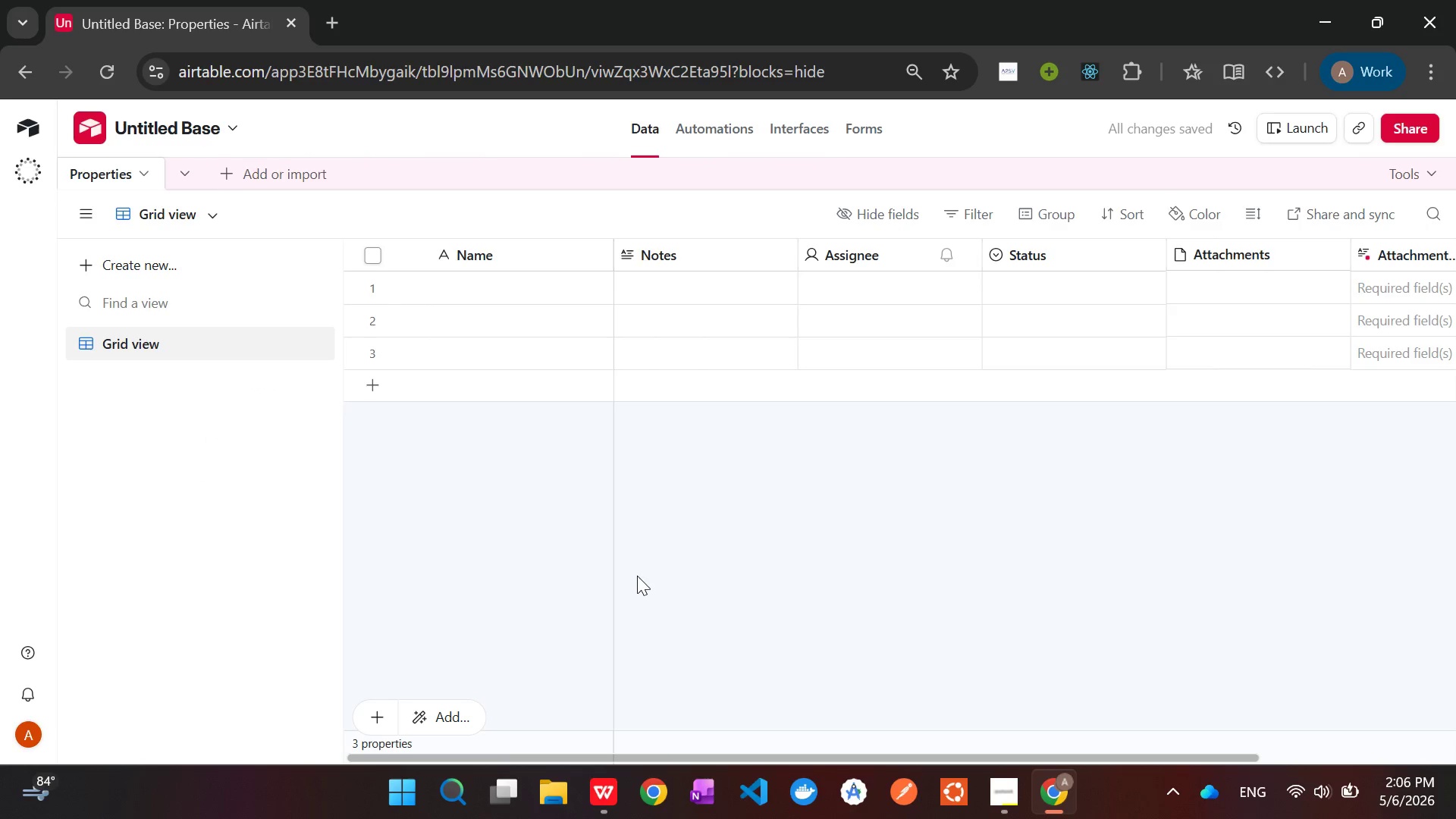 
wait(8.91)
 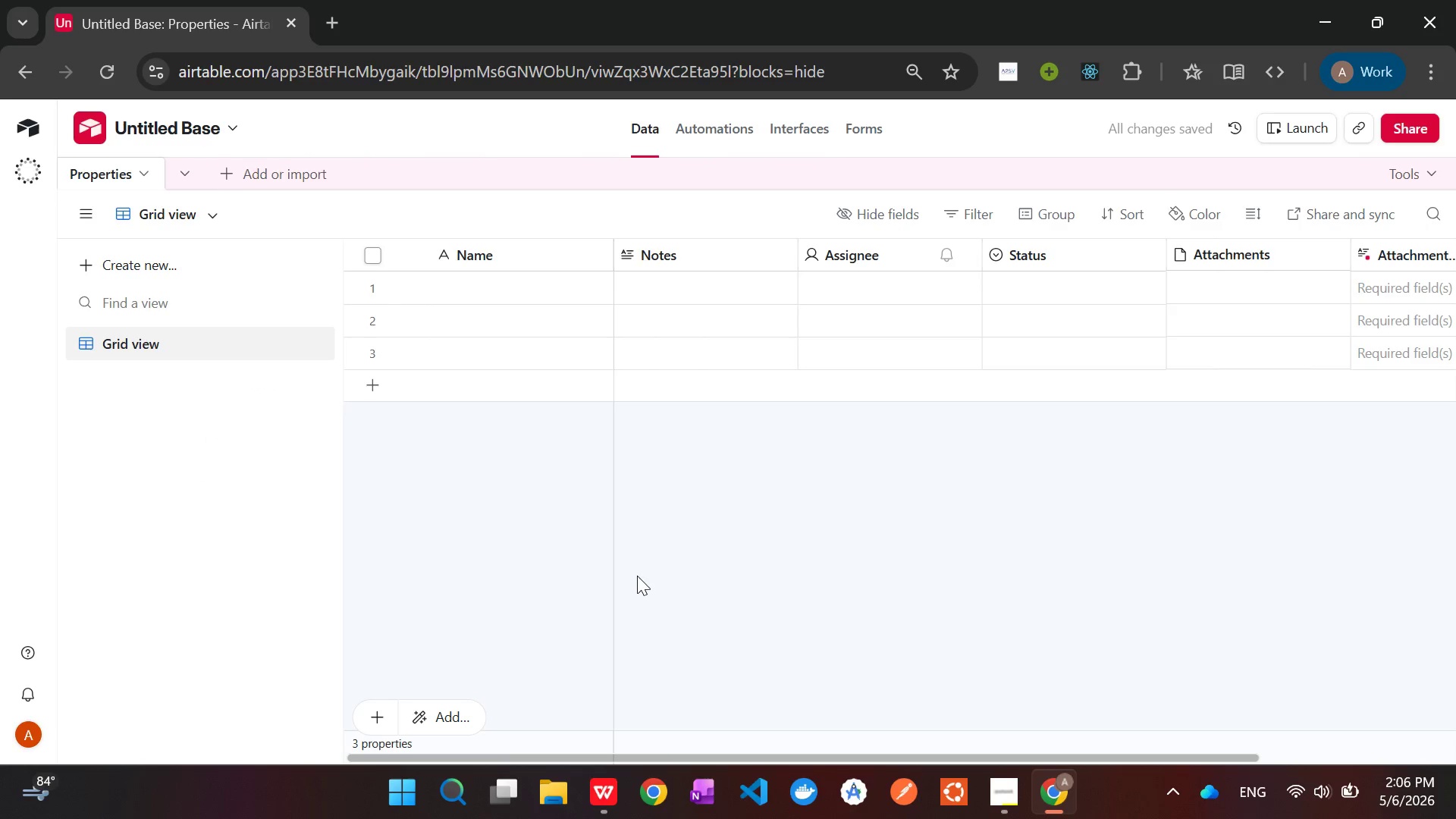 
left_click([989, 777])